 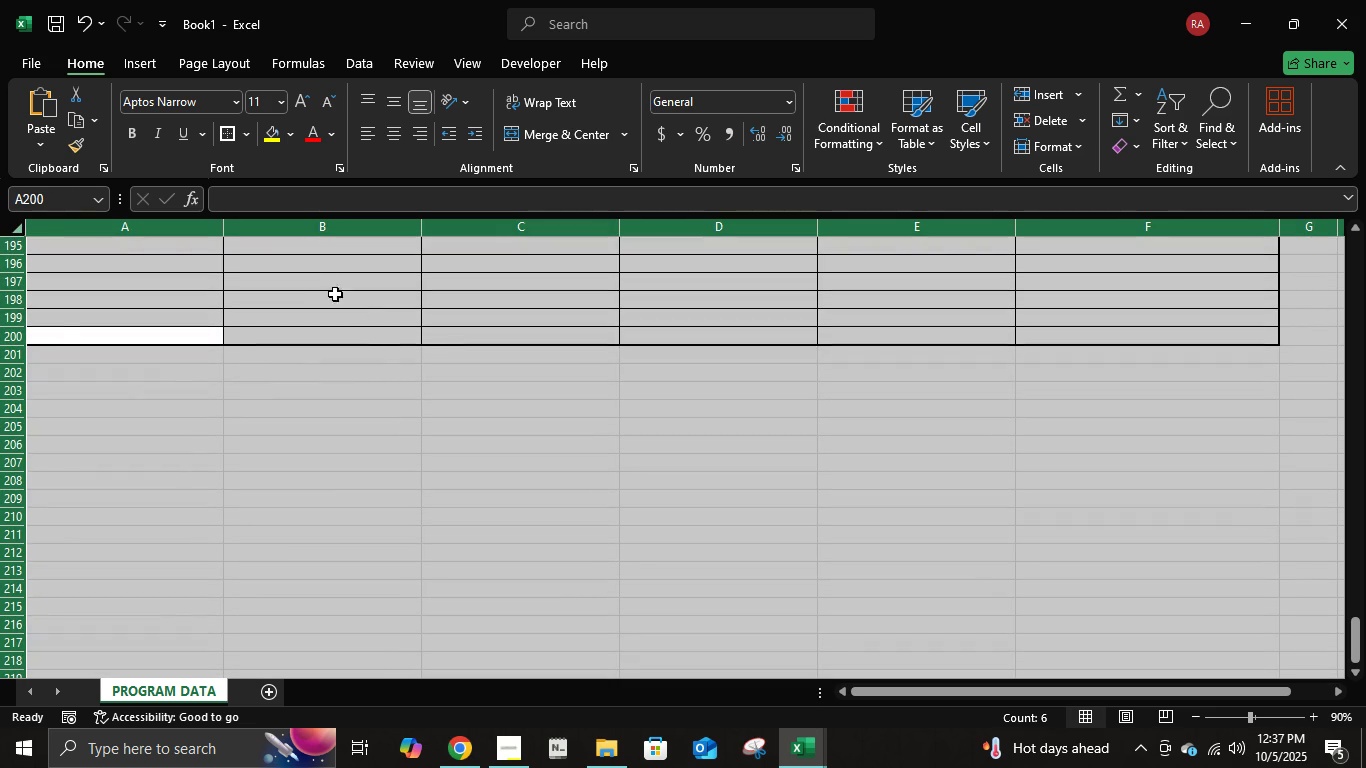 
left_click([63, 336])
 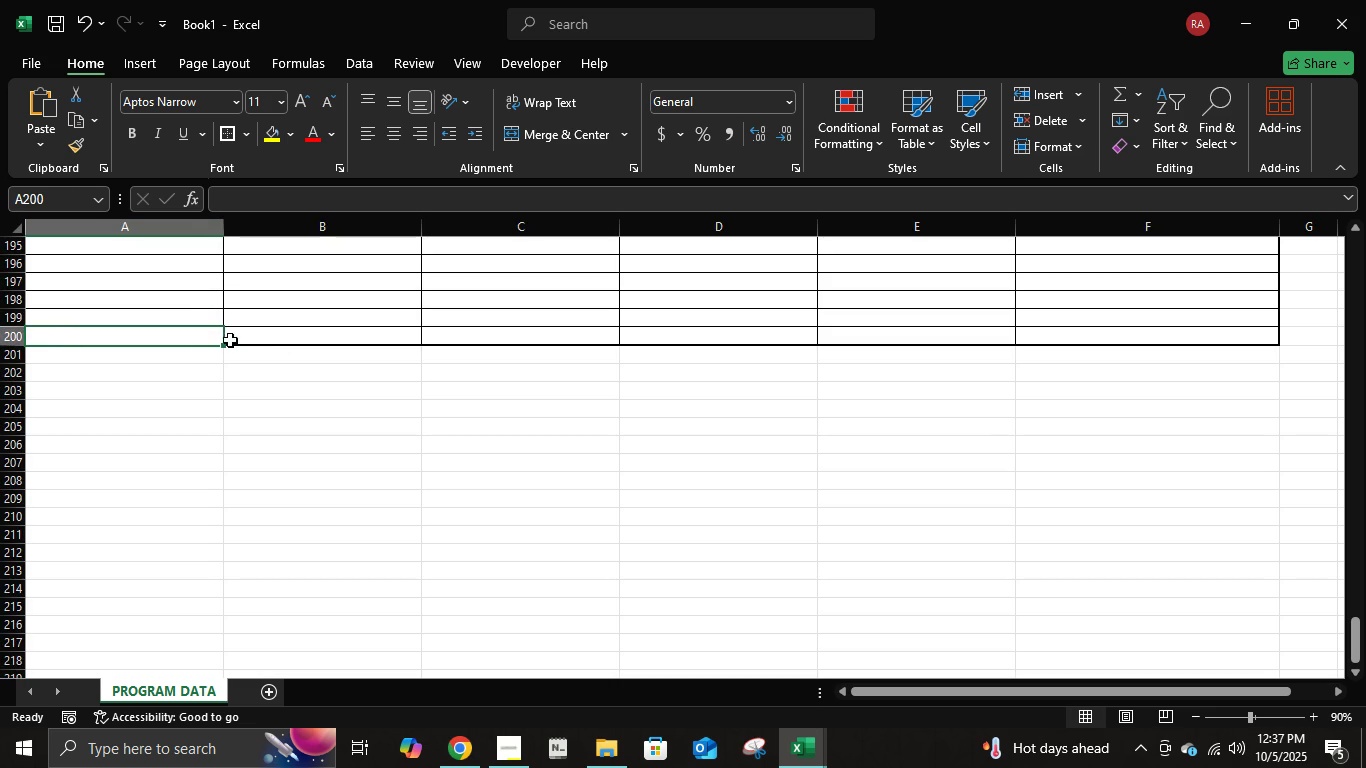 
key(Control+ControlLeft)
 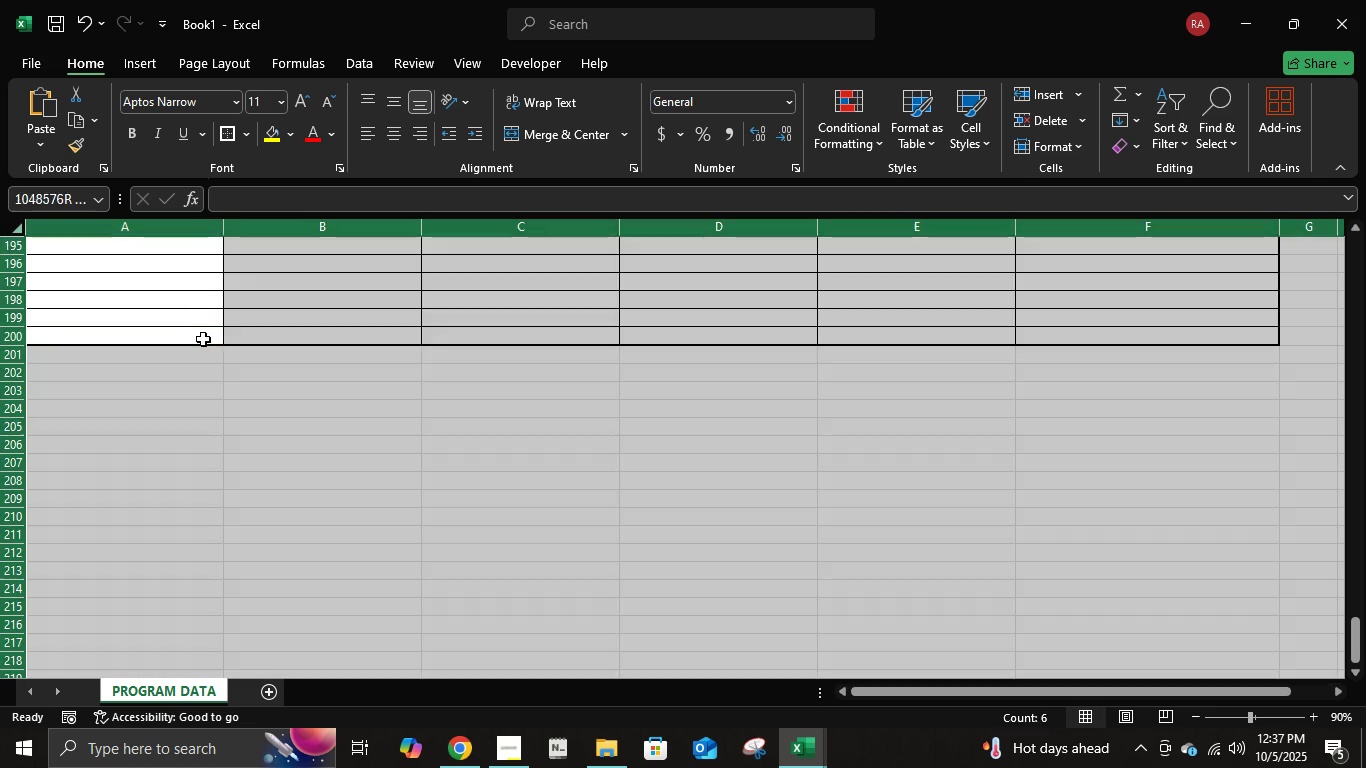 
key(Control+A)
 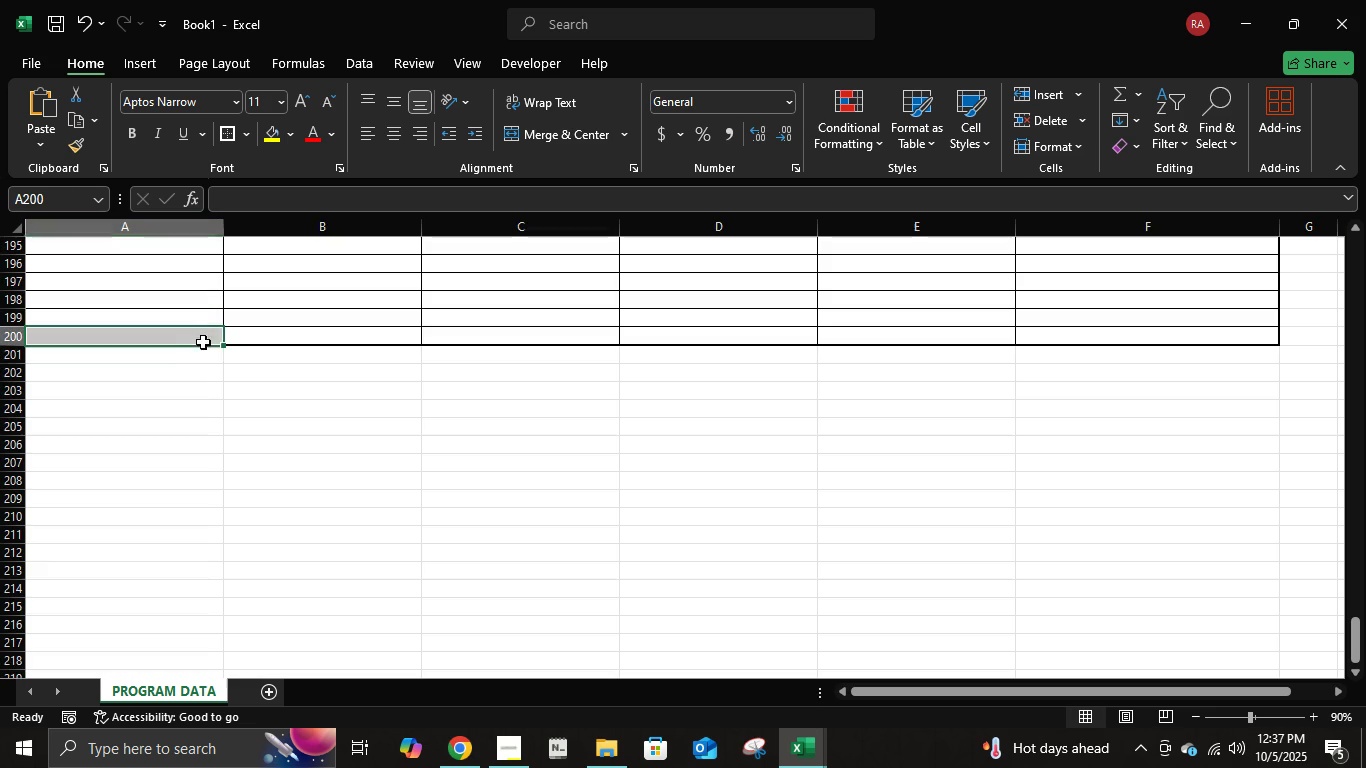 
left_click([203, 342])